 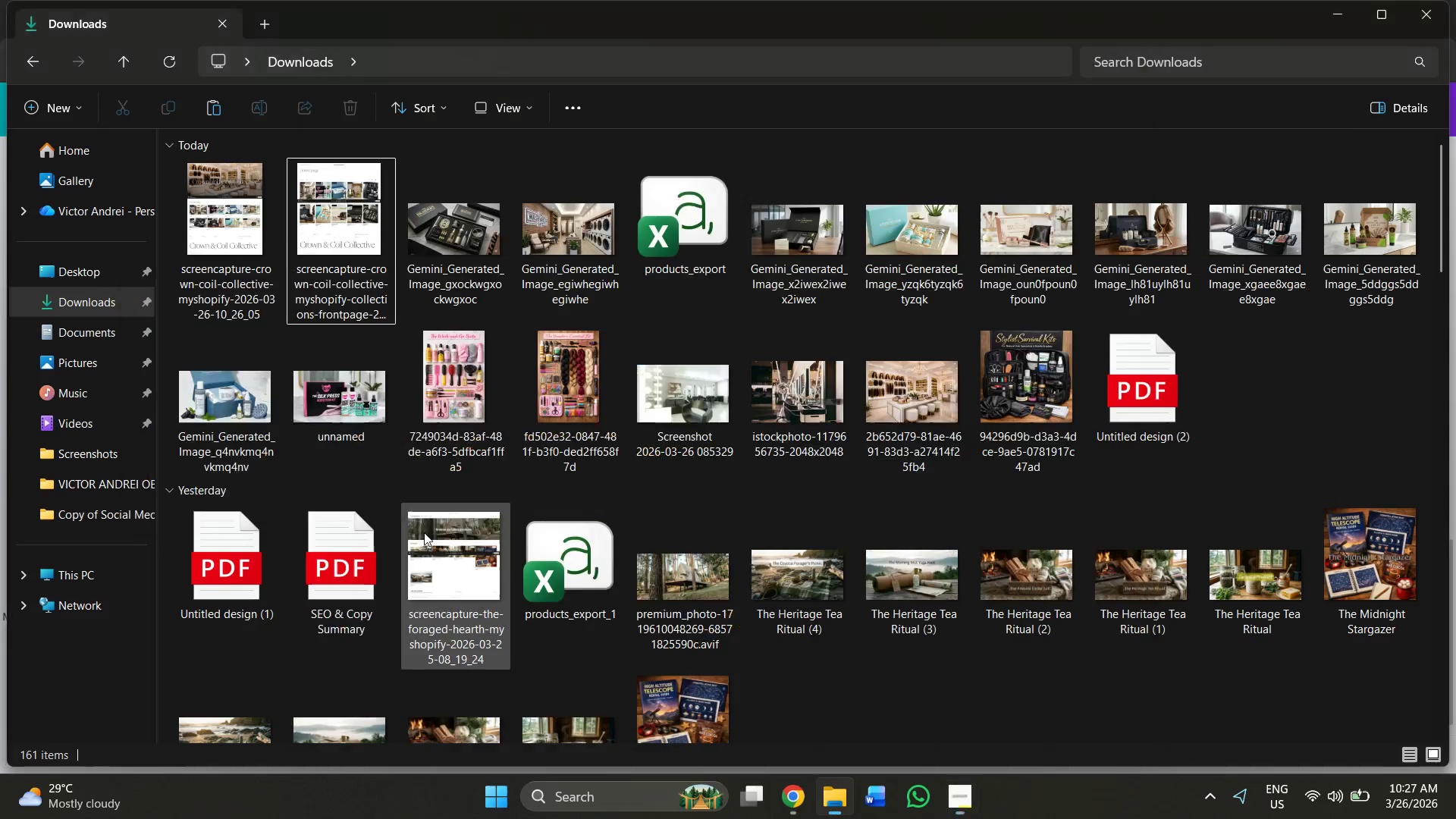 
key(Alt+Tab)
 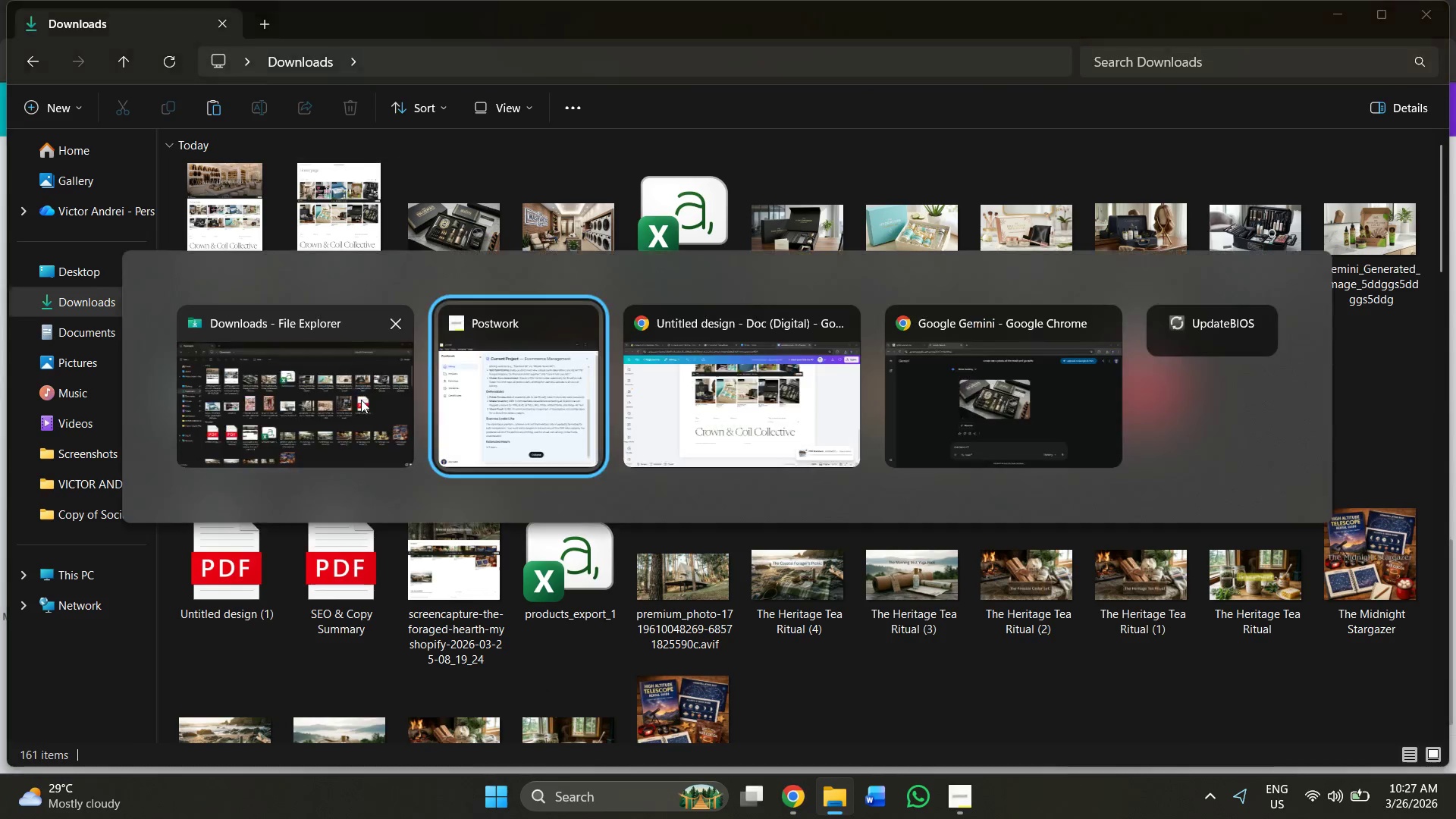 
key(Alt+Tab)
 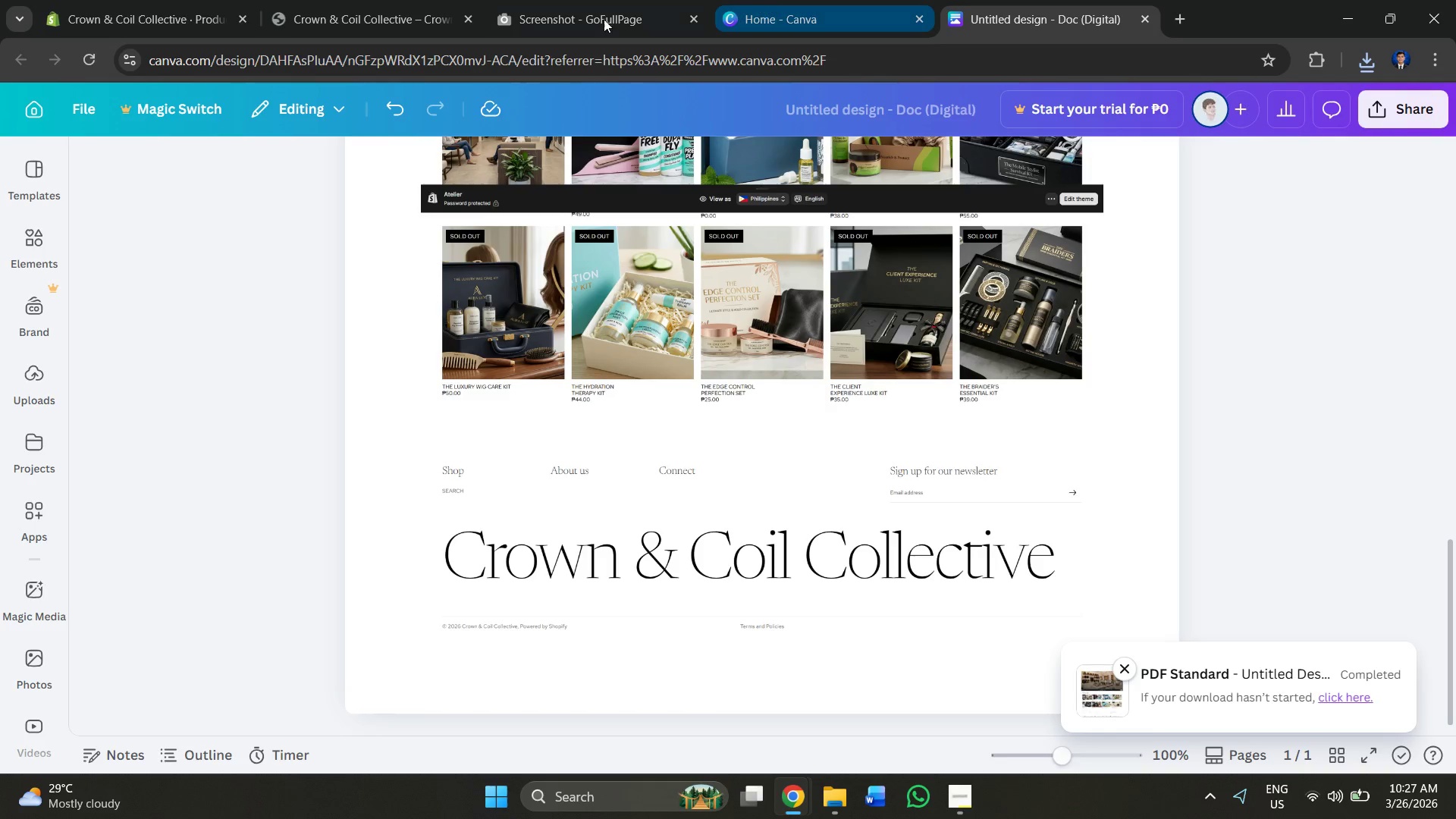 
left_click([349, 0])
 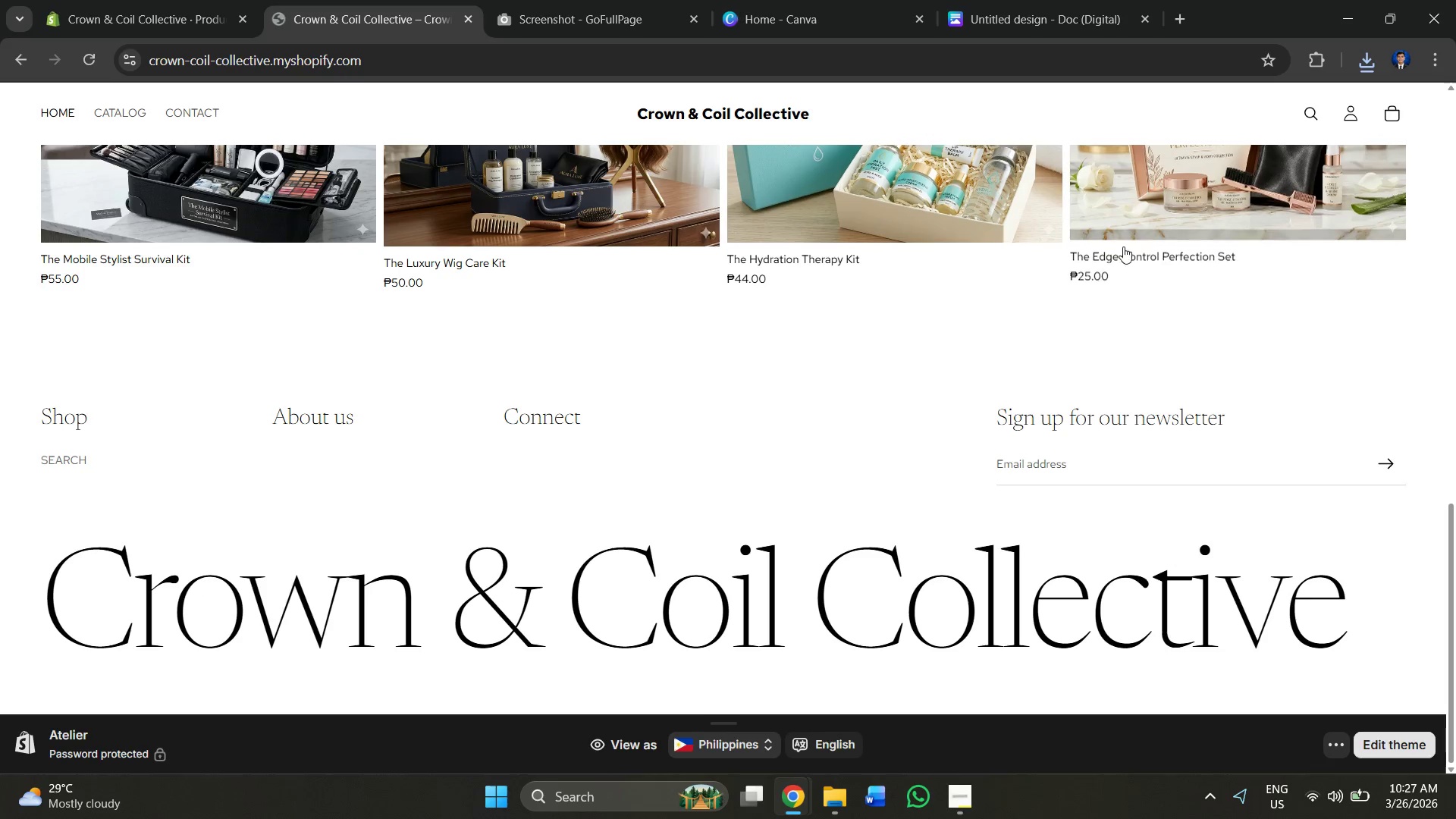 
scroll: coordinate [158, 107], scroll_direction: up, amount: 12.0
 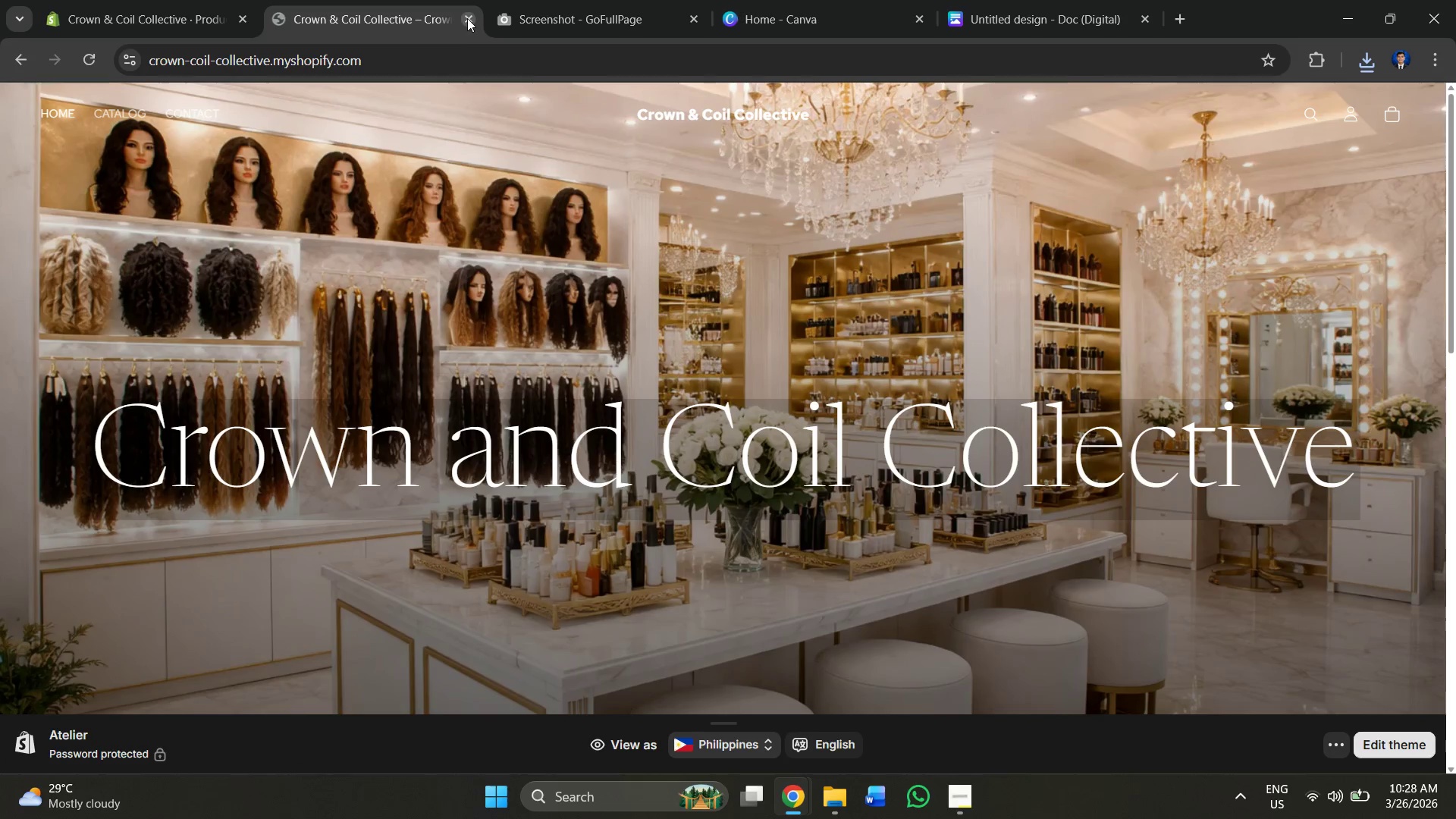 
left_click([70, 10])
 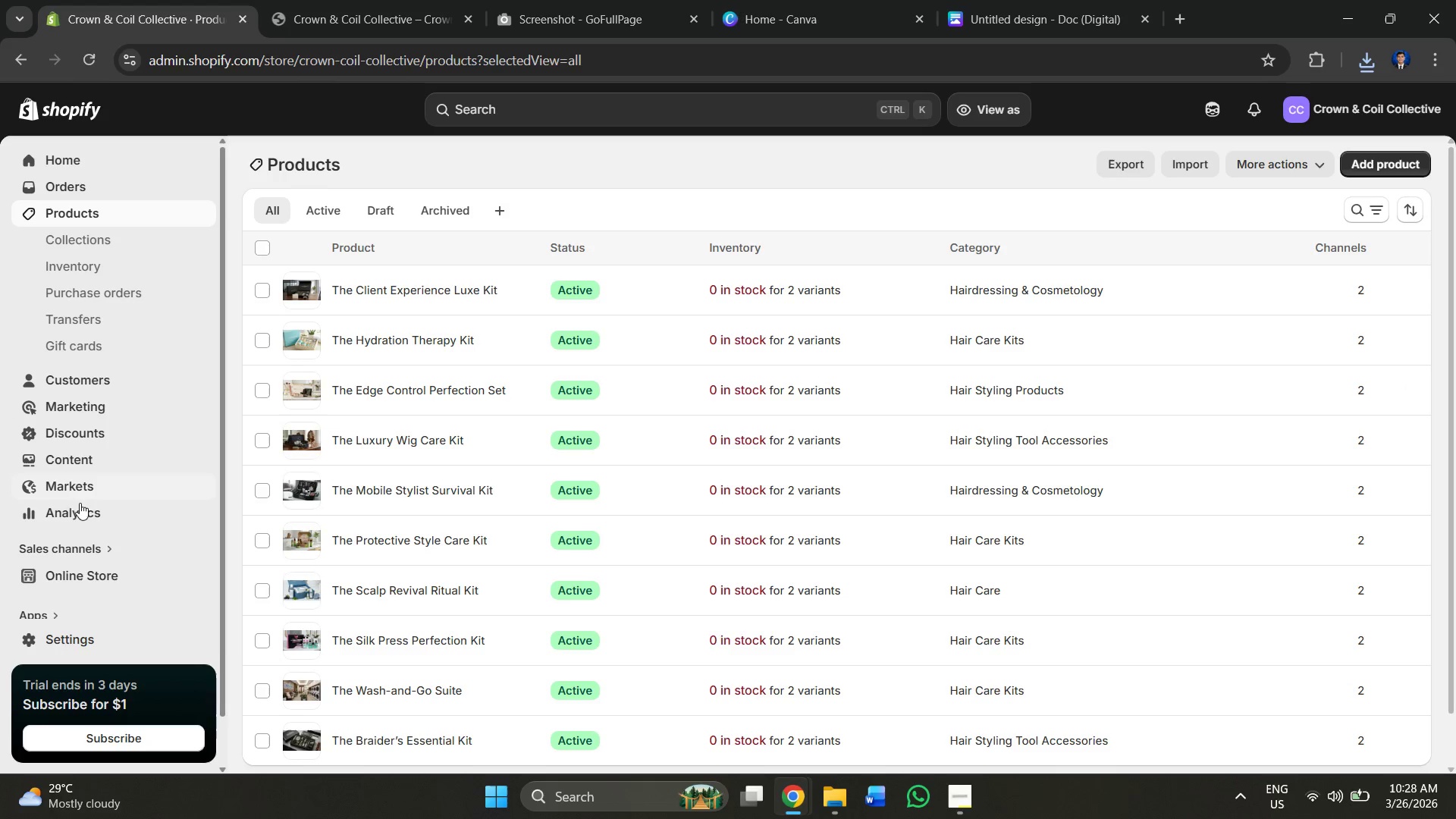 
left_click([64, 583])
 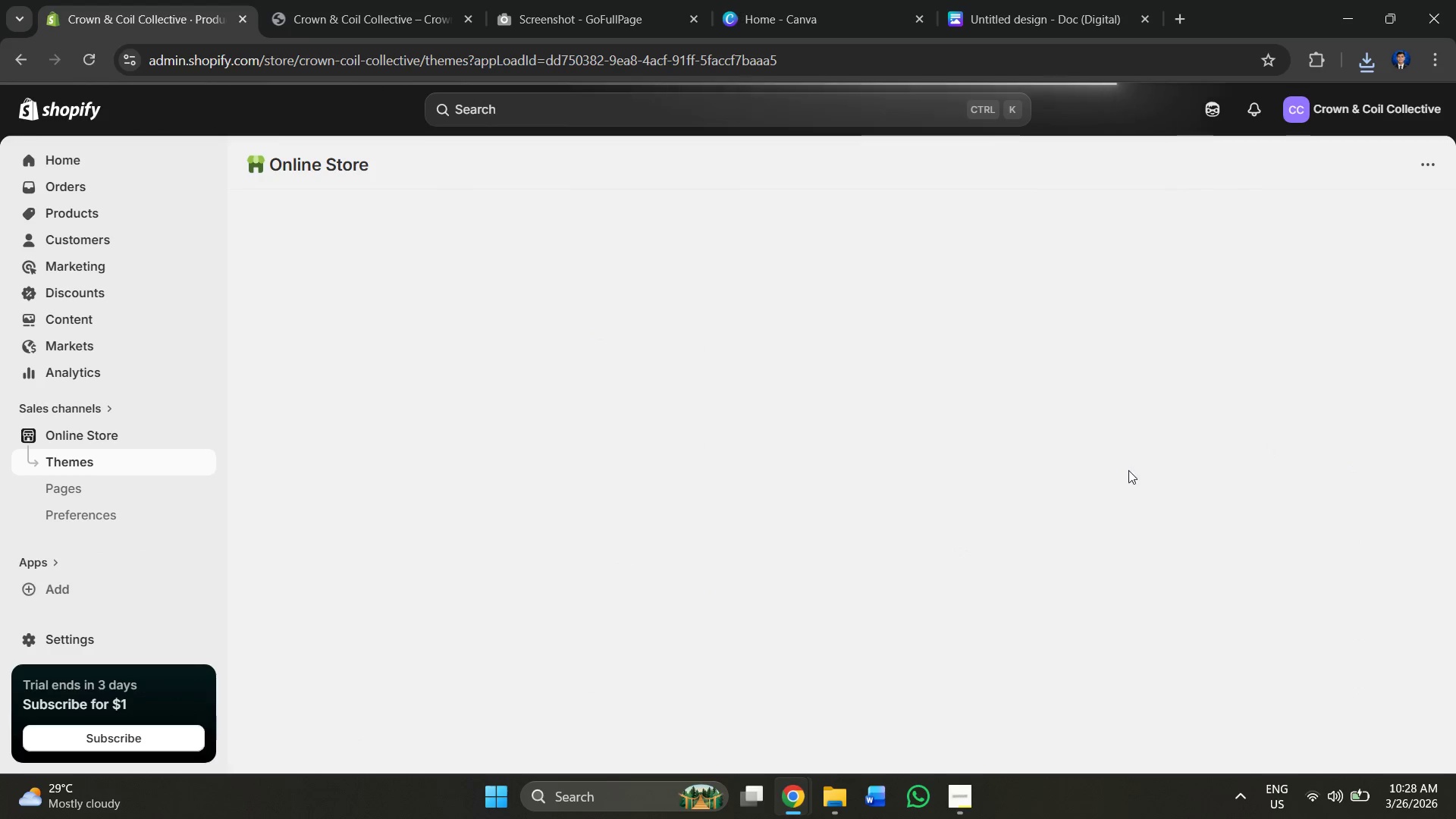 
left_click([1168, 618])
 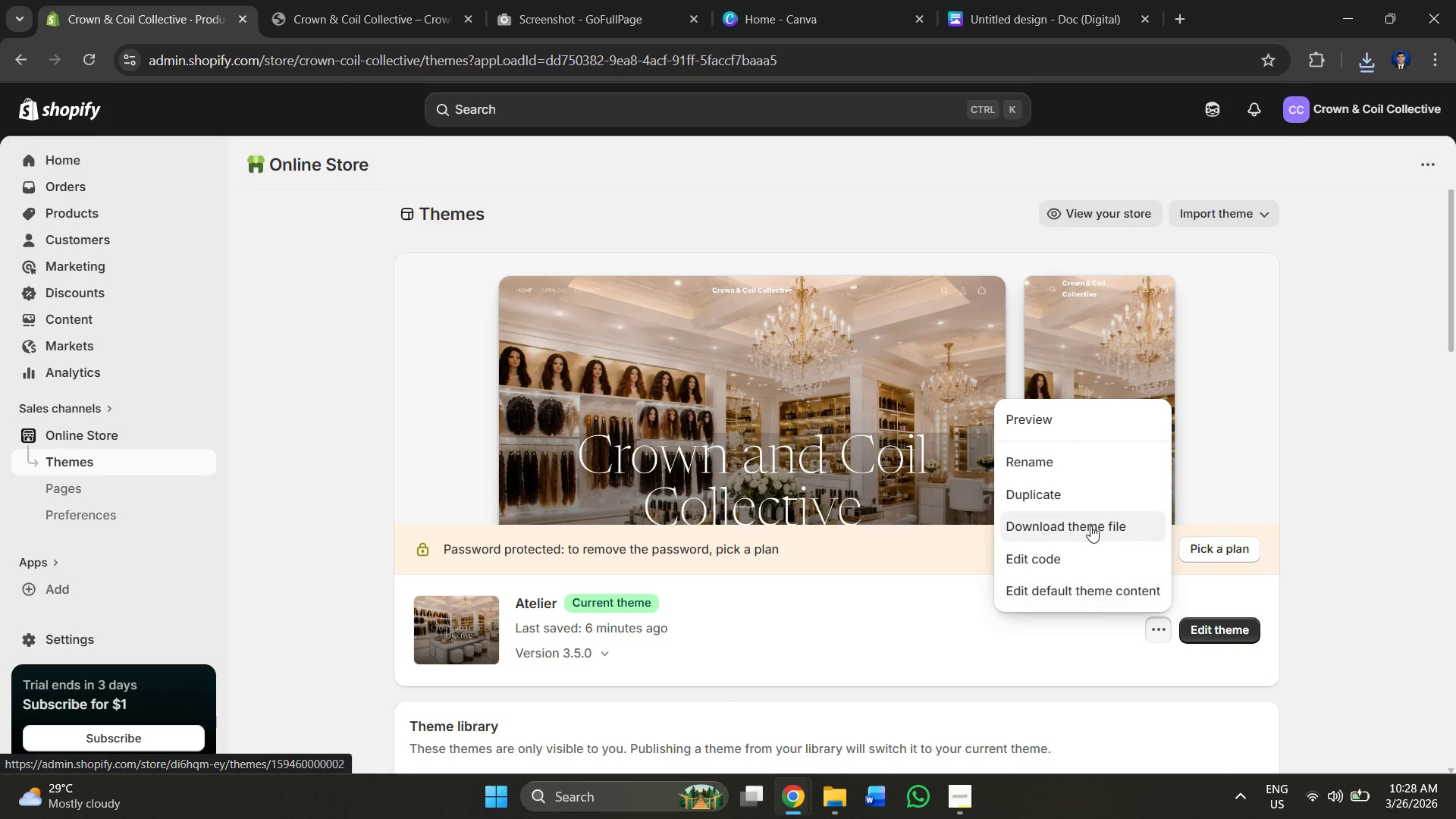 
wait(5.98)
 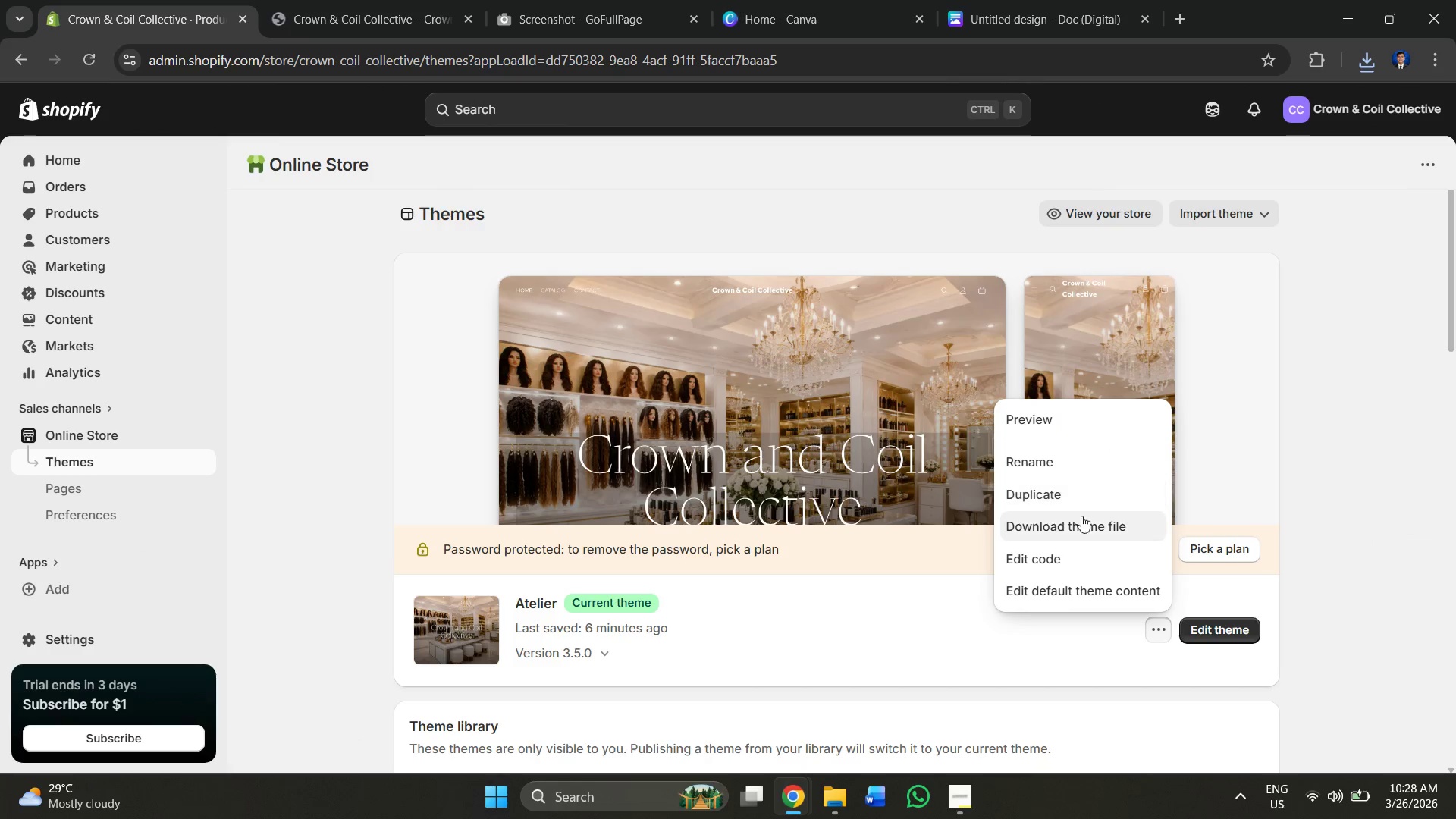 
left_click([1053, 415])
 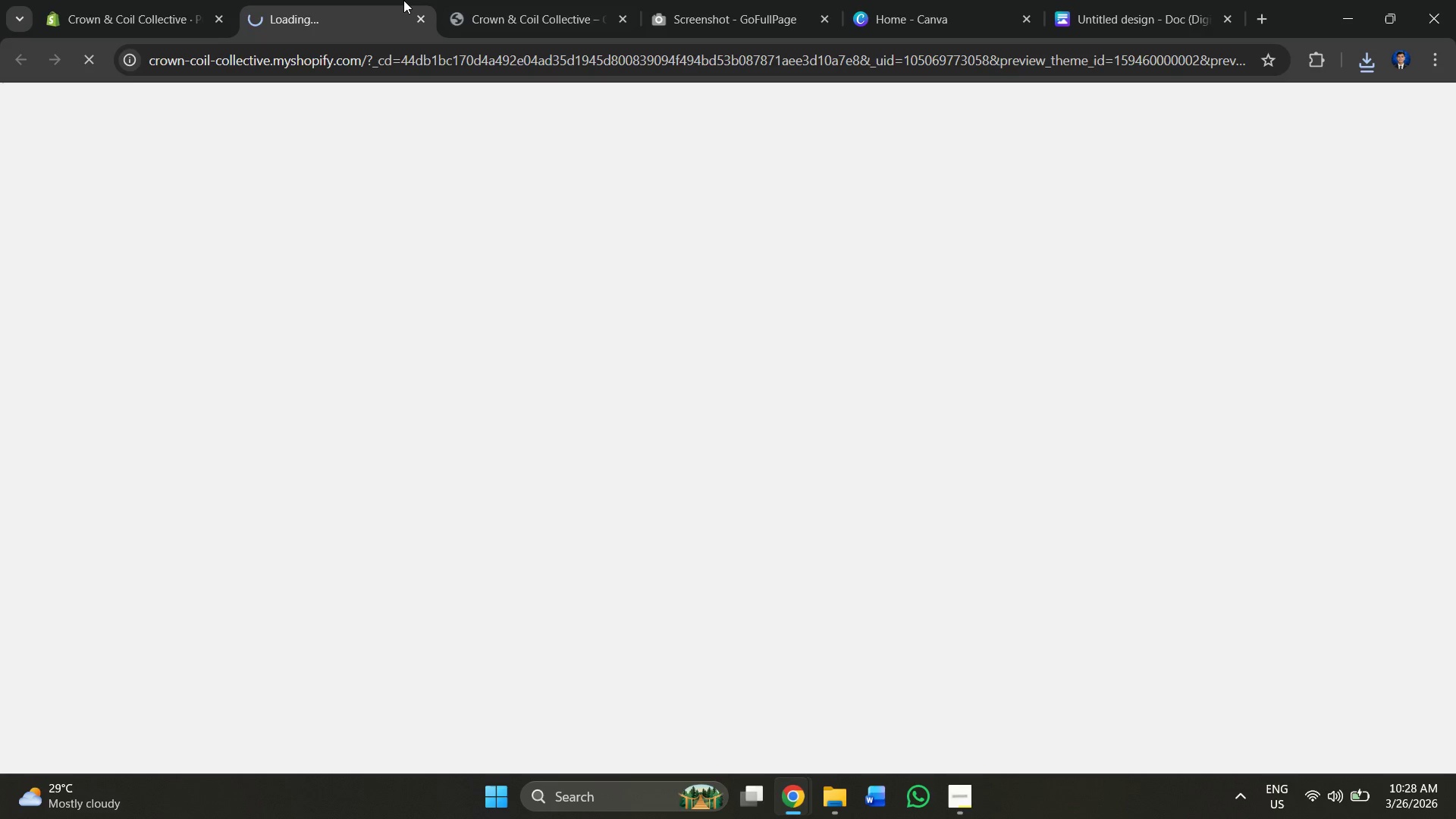 
left_click([580, 0])
 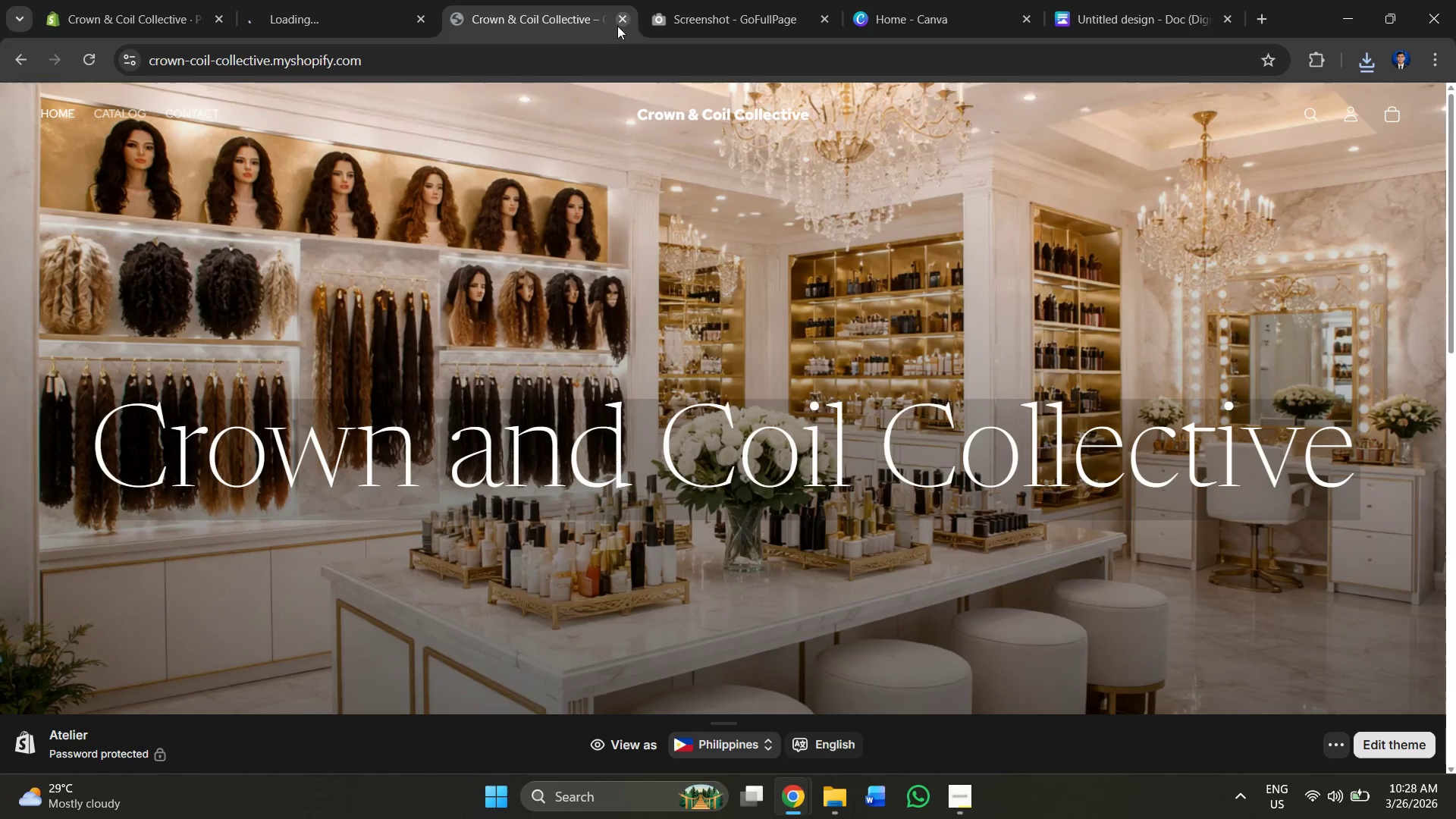 
left_click([617, 25])
 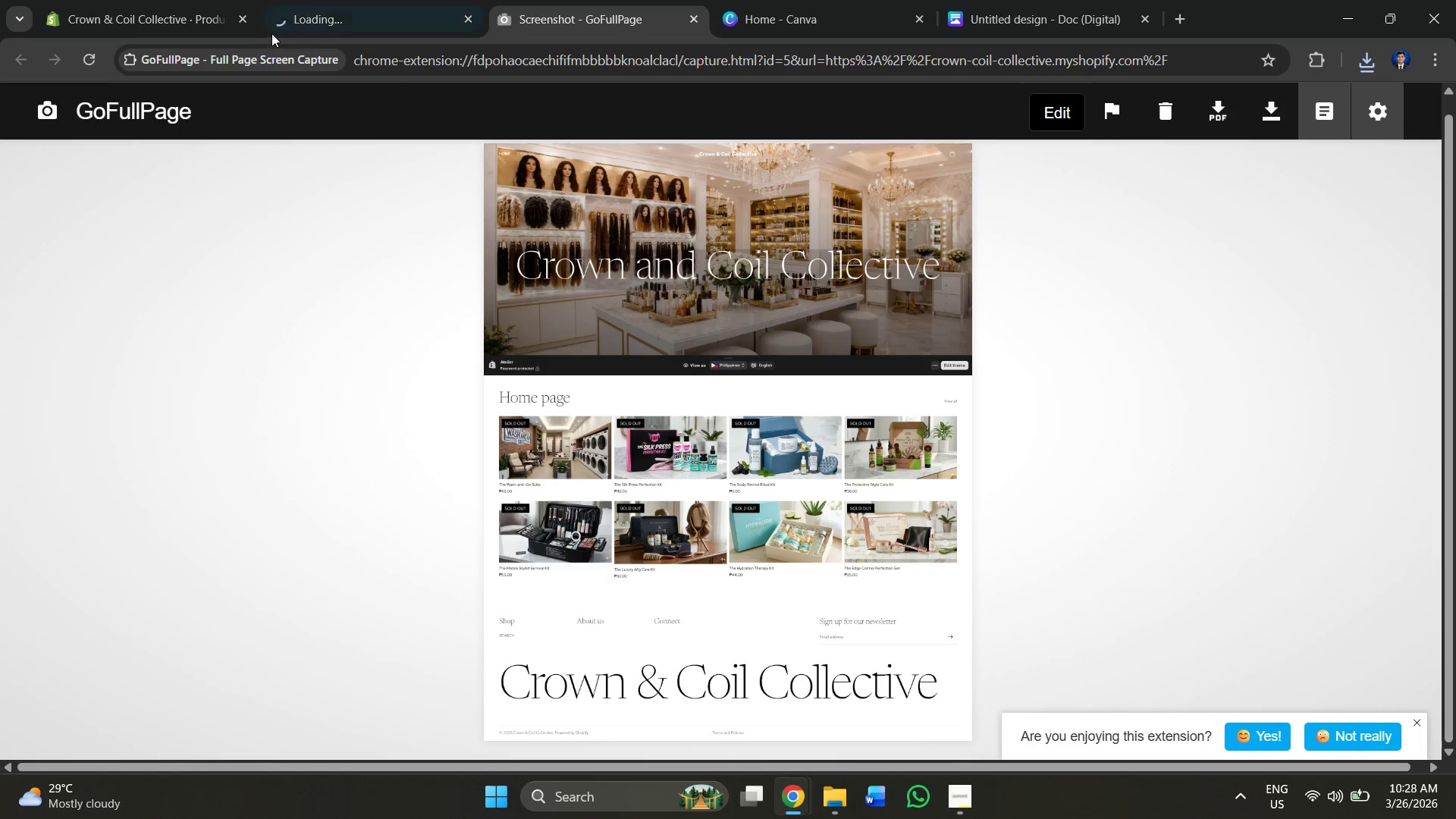 
left_click([377, 0])
 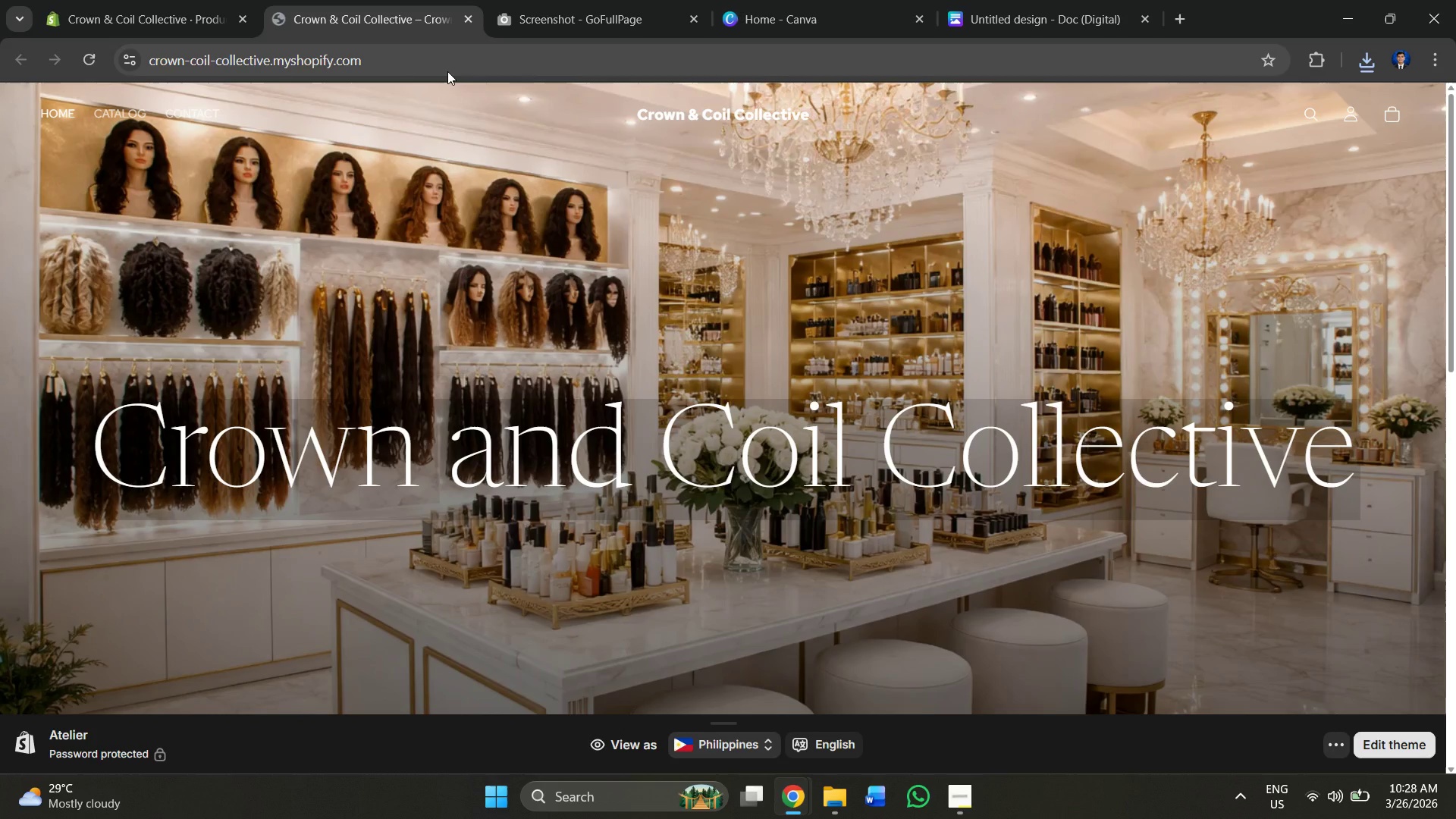 
key(Unknown)
 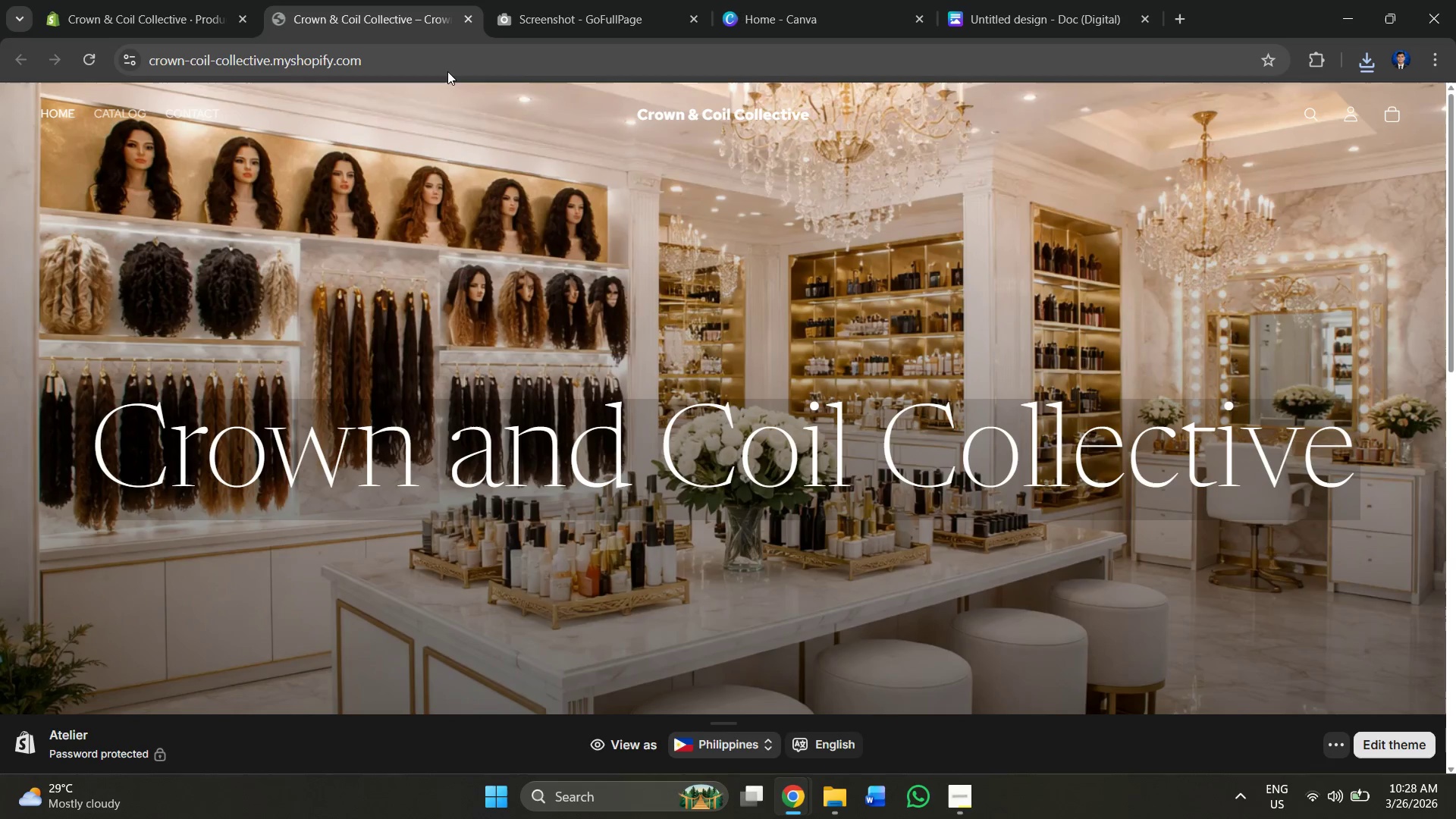 
key(Unknown)